 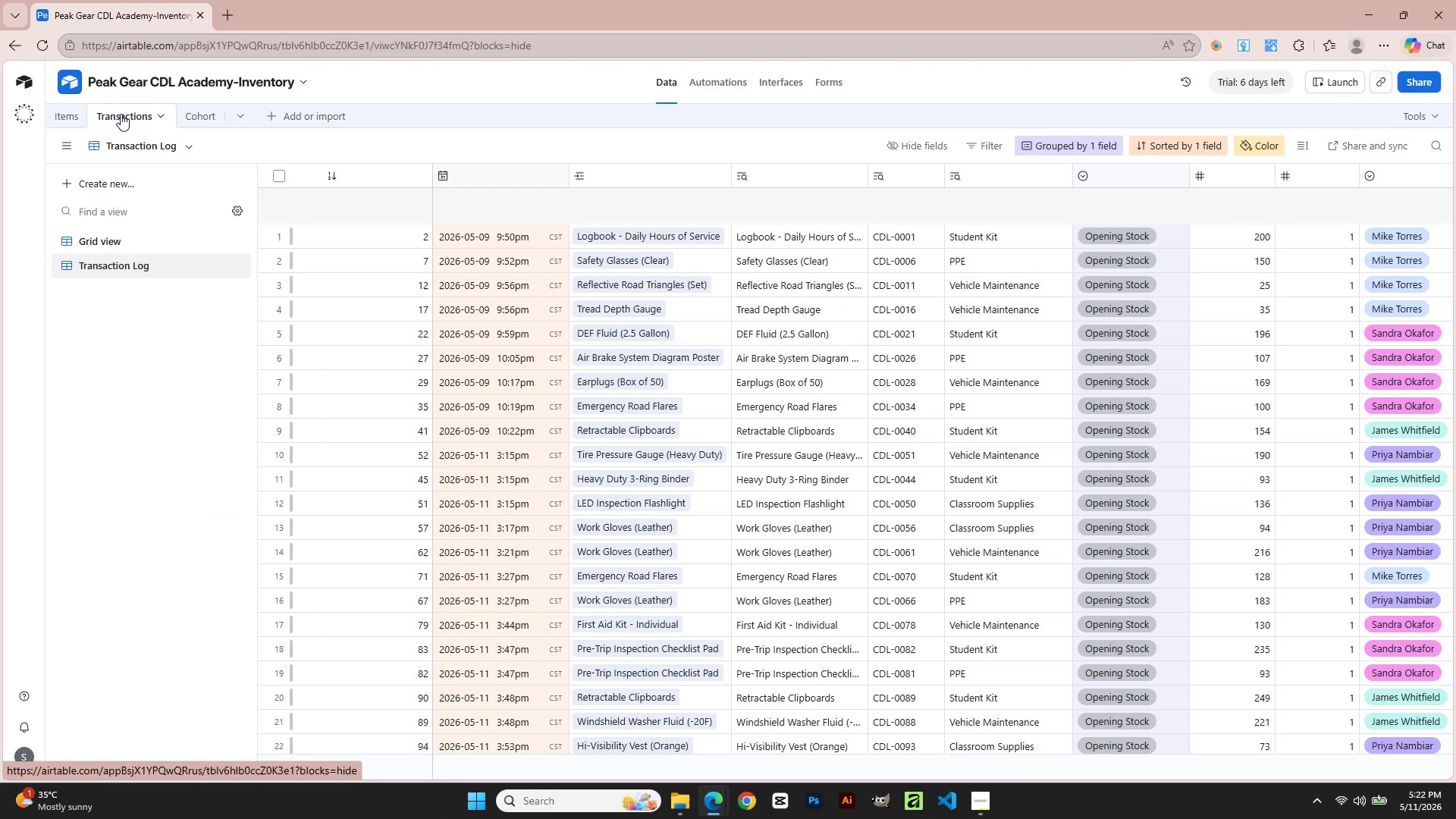 
mouse_move([127, 246])
 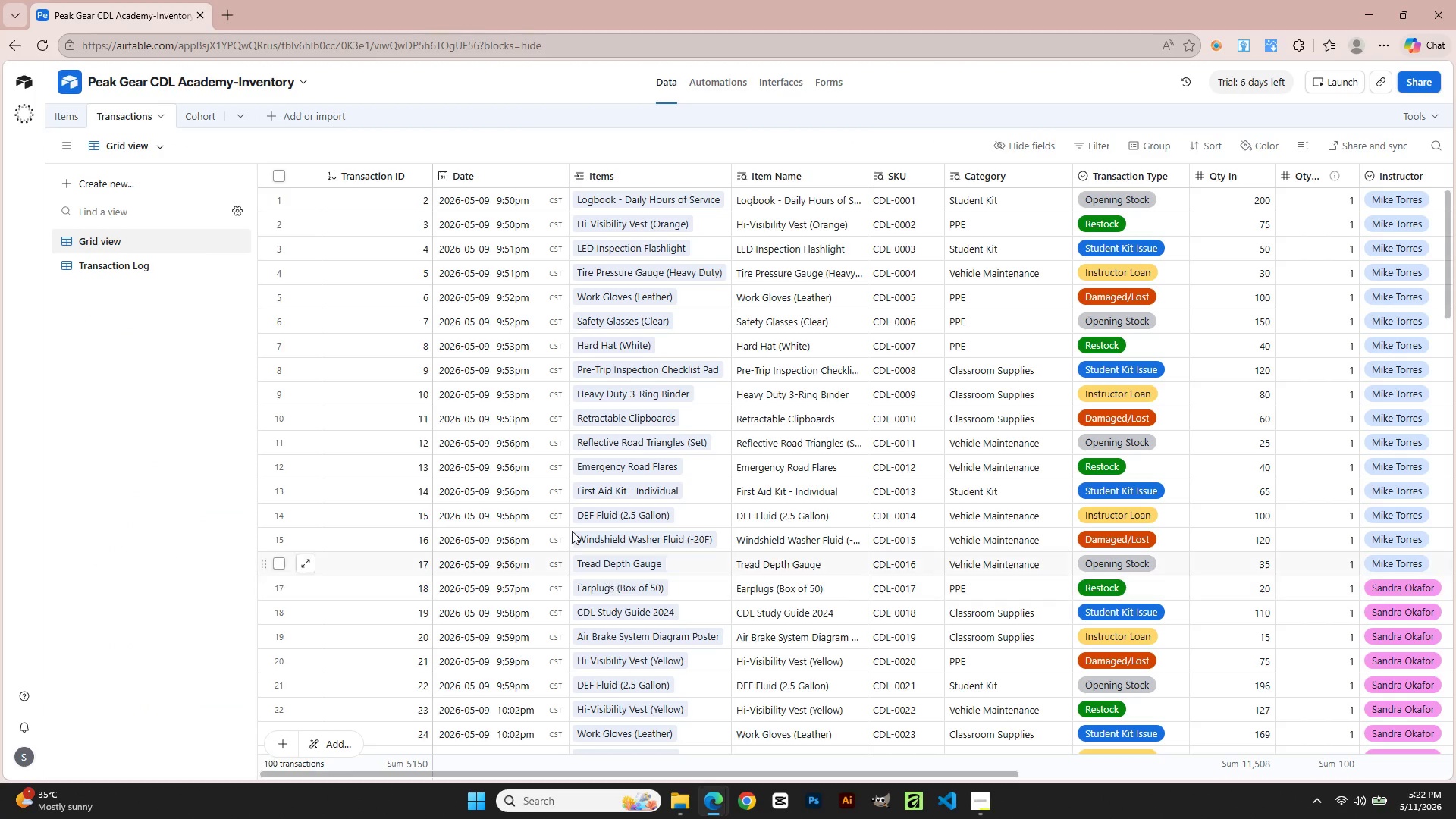 
scroll: coordinate [573, 539], scroll_direction: up, amount: 10.0
 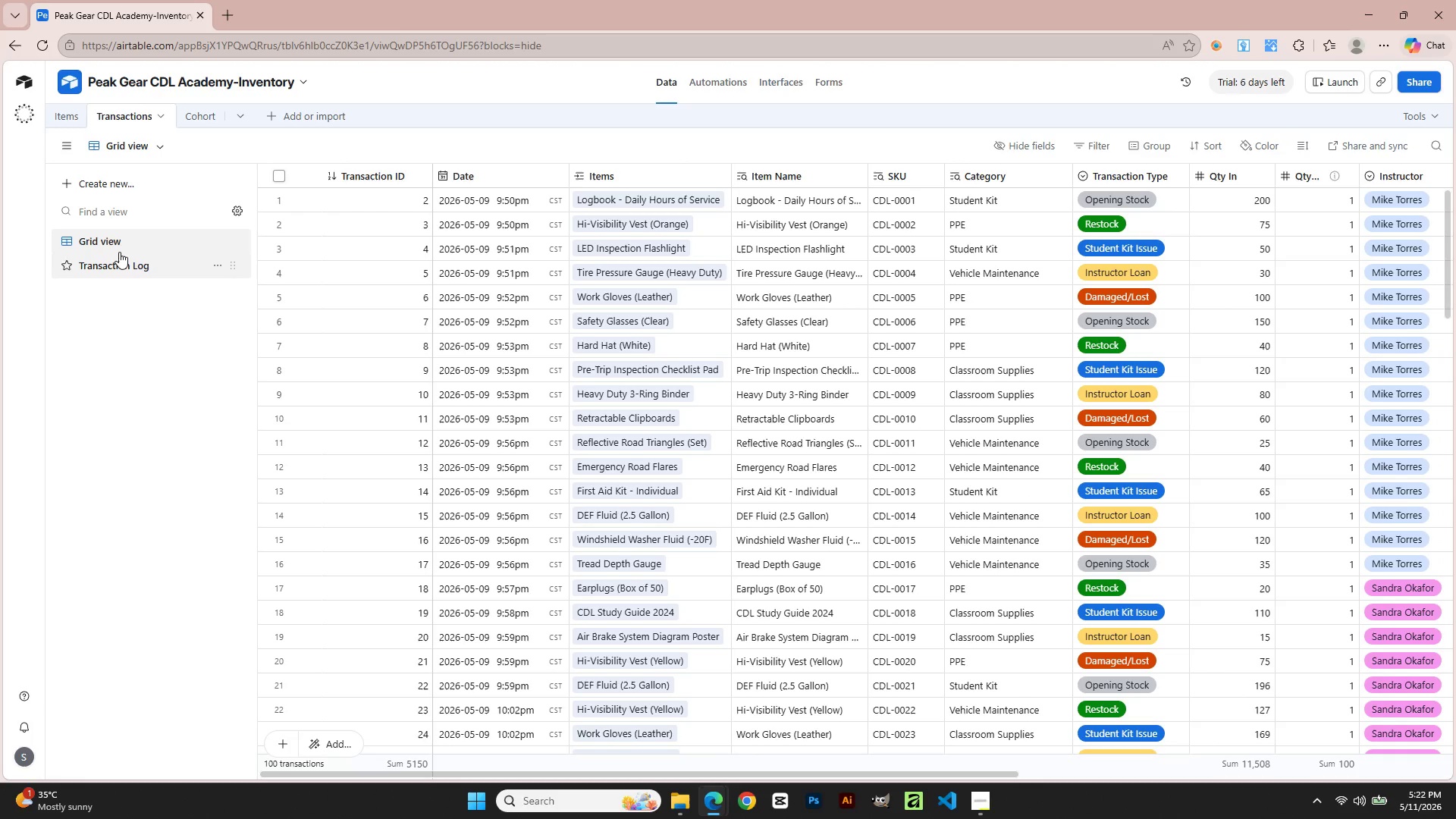 
double_click([117, 240])
 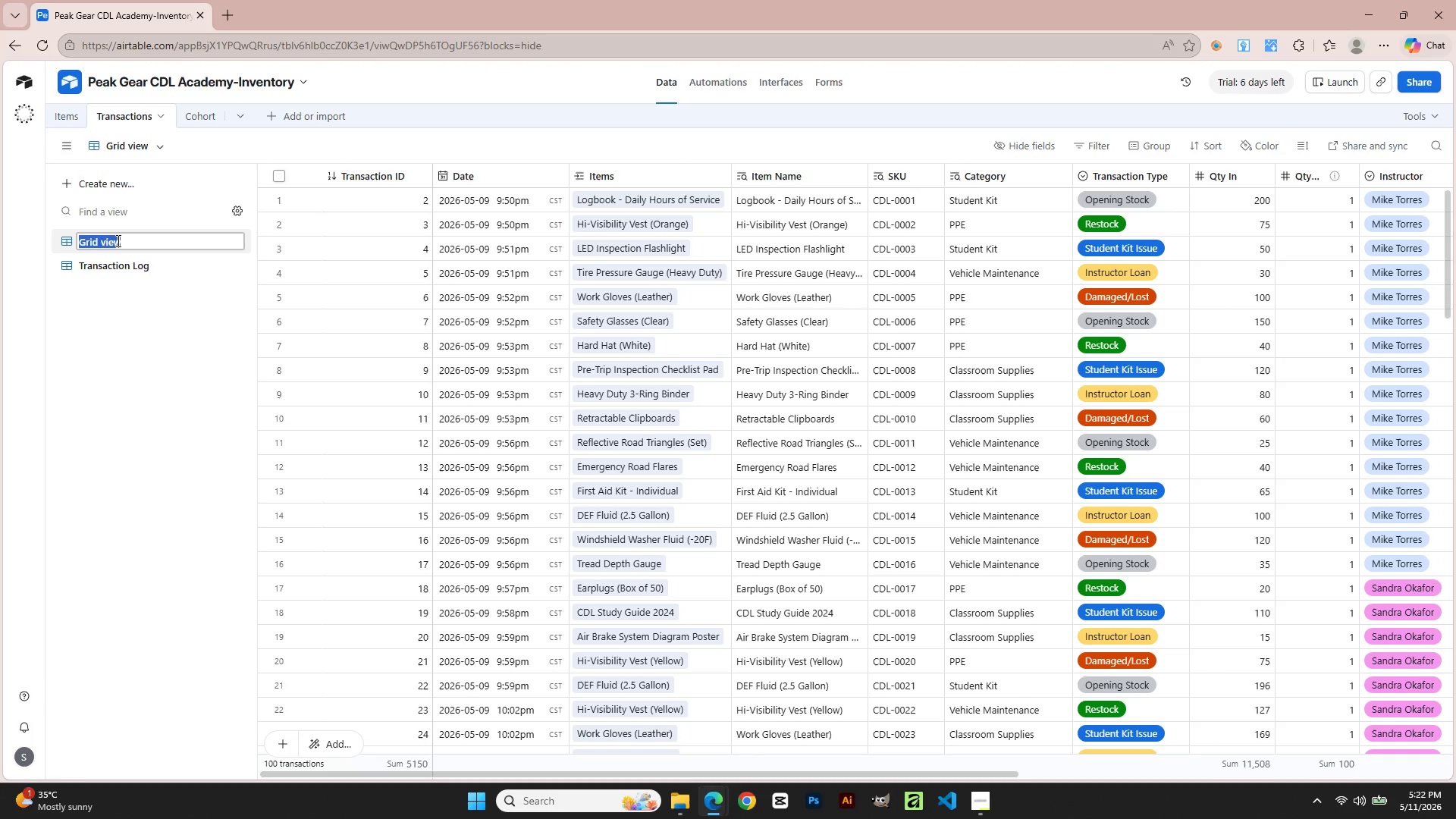 
type(Transaction View)
 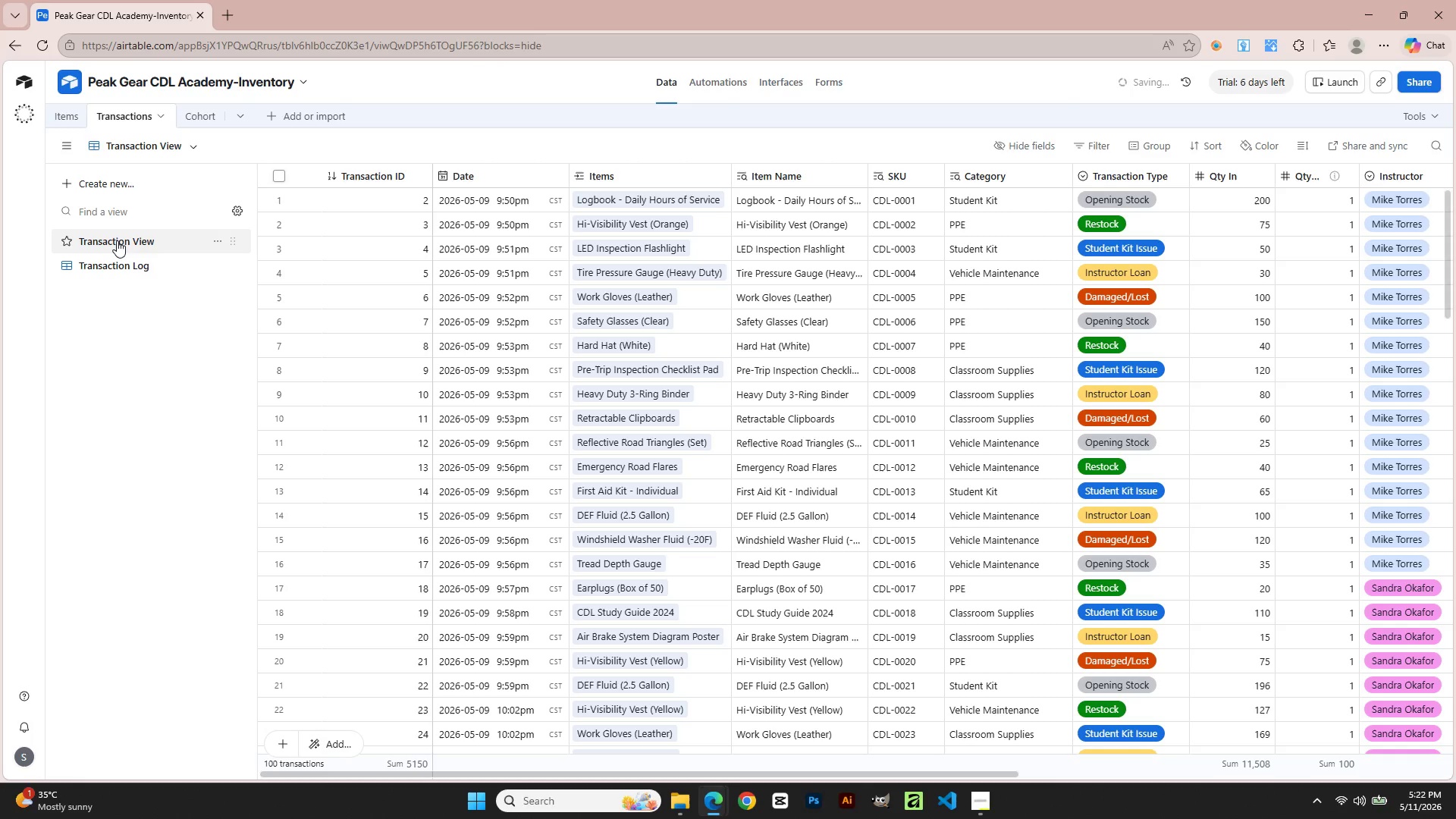 
 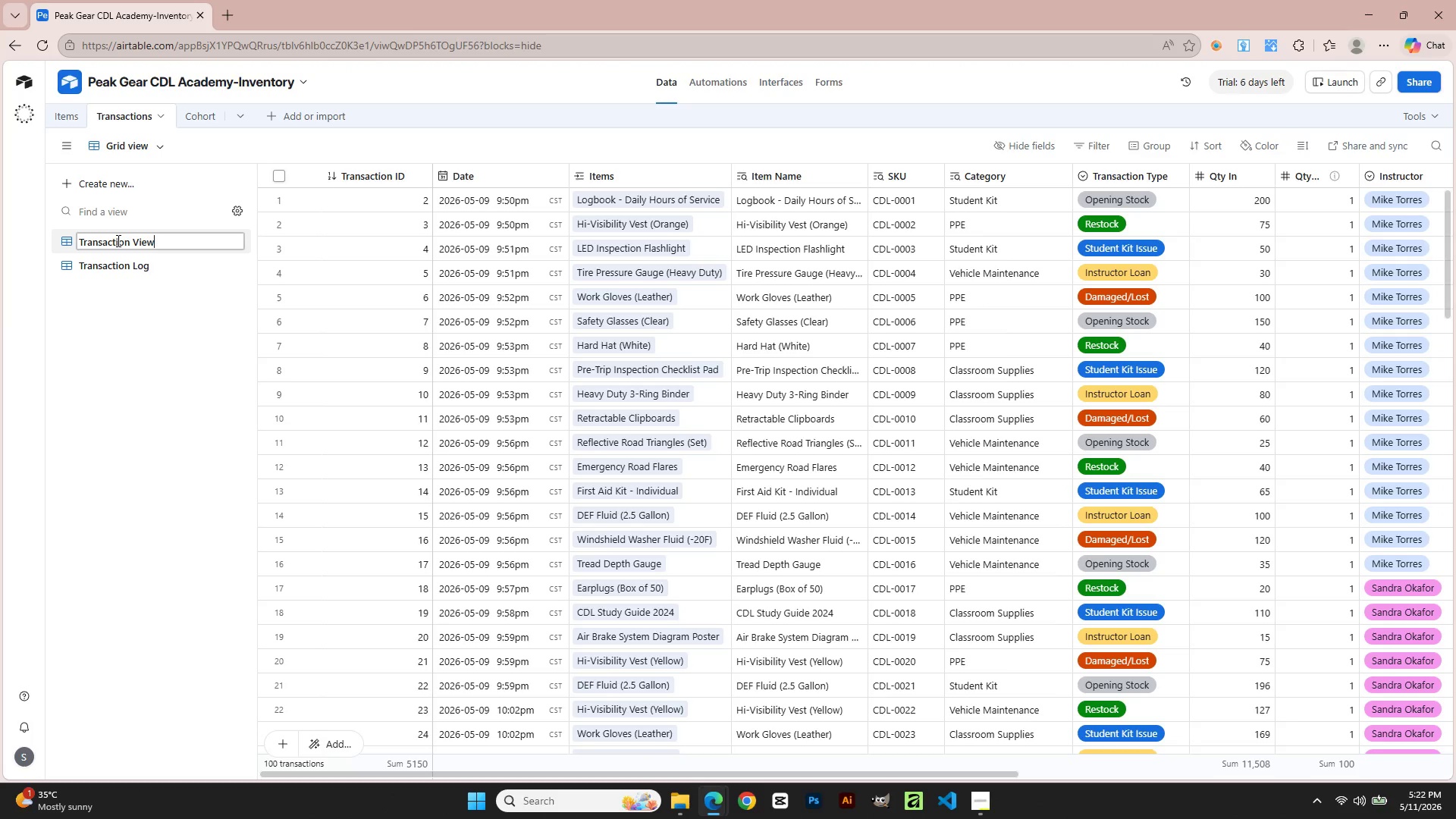 
key(Enter)
 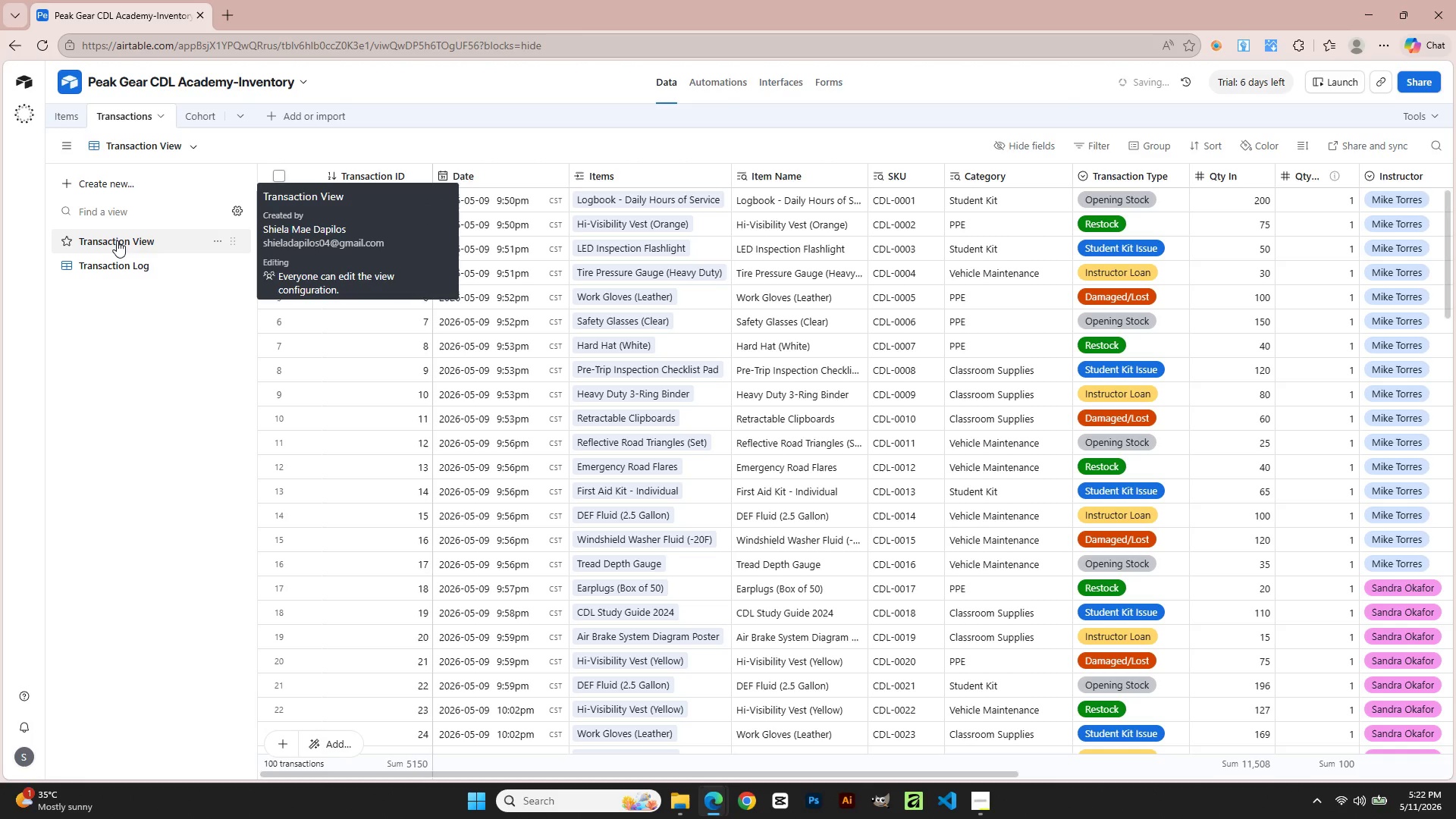 
left_click([117, 240])
 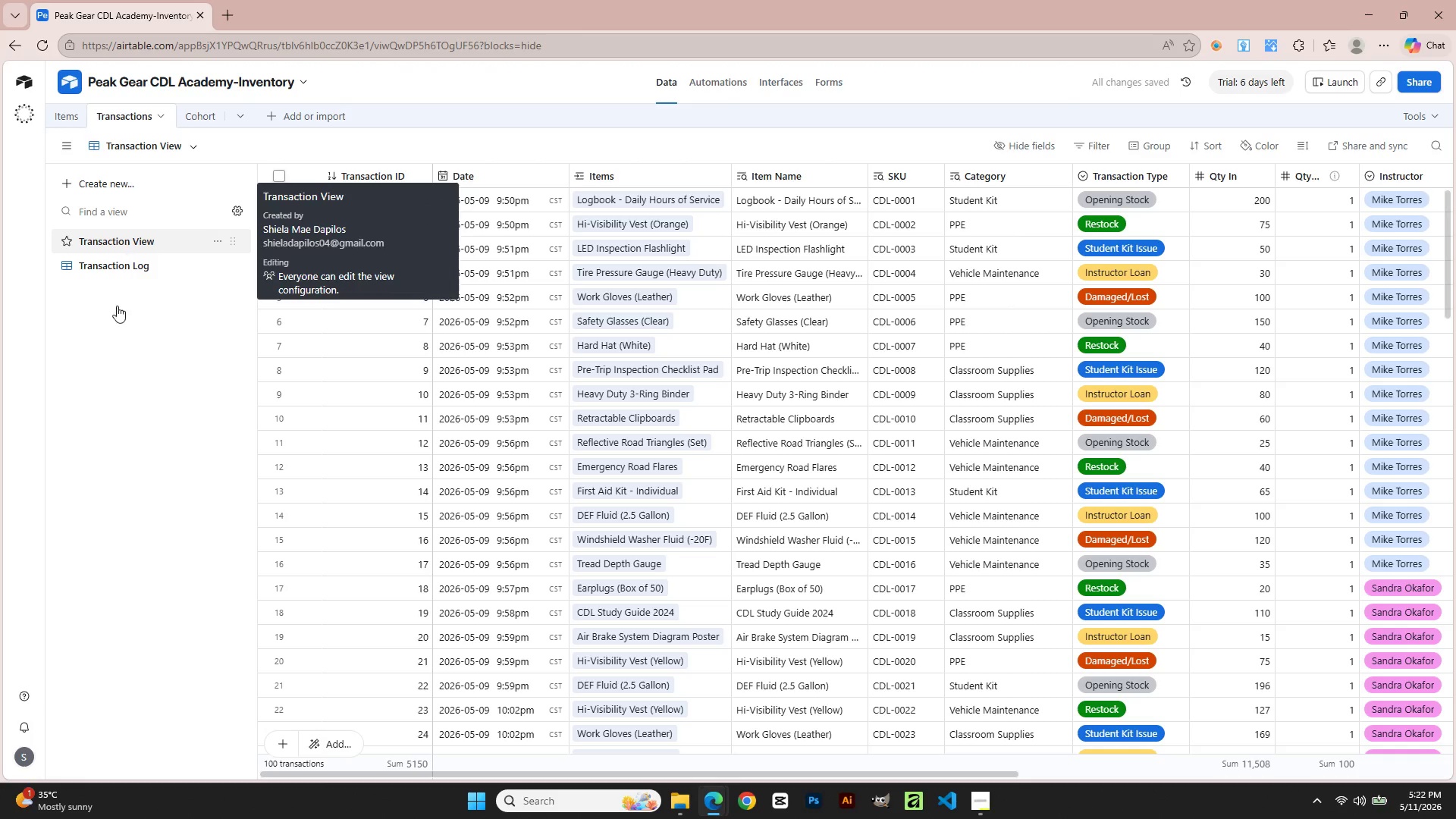 
left_click([121, 264])
 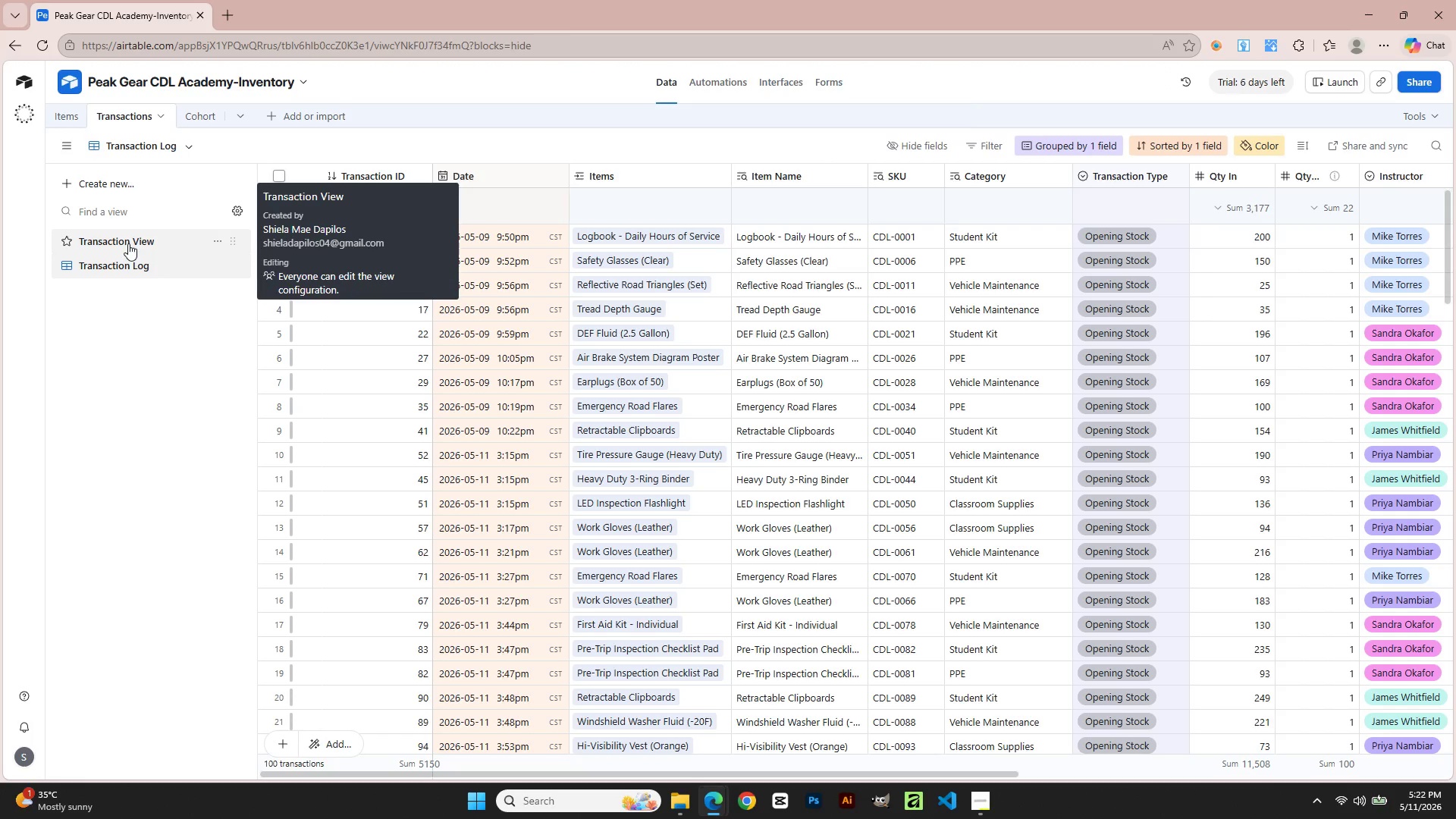 
left_click([128, 243])
 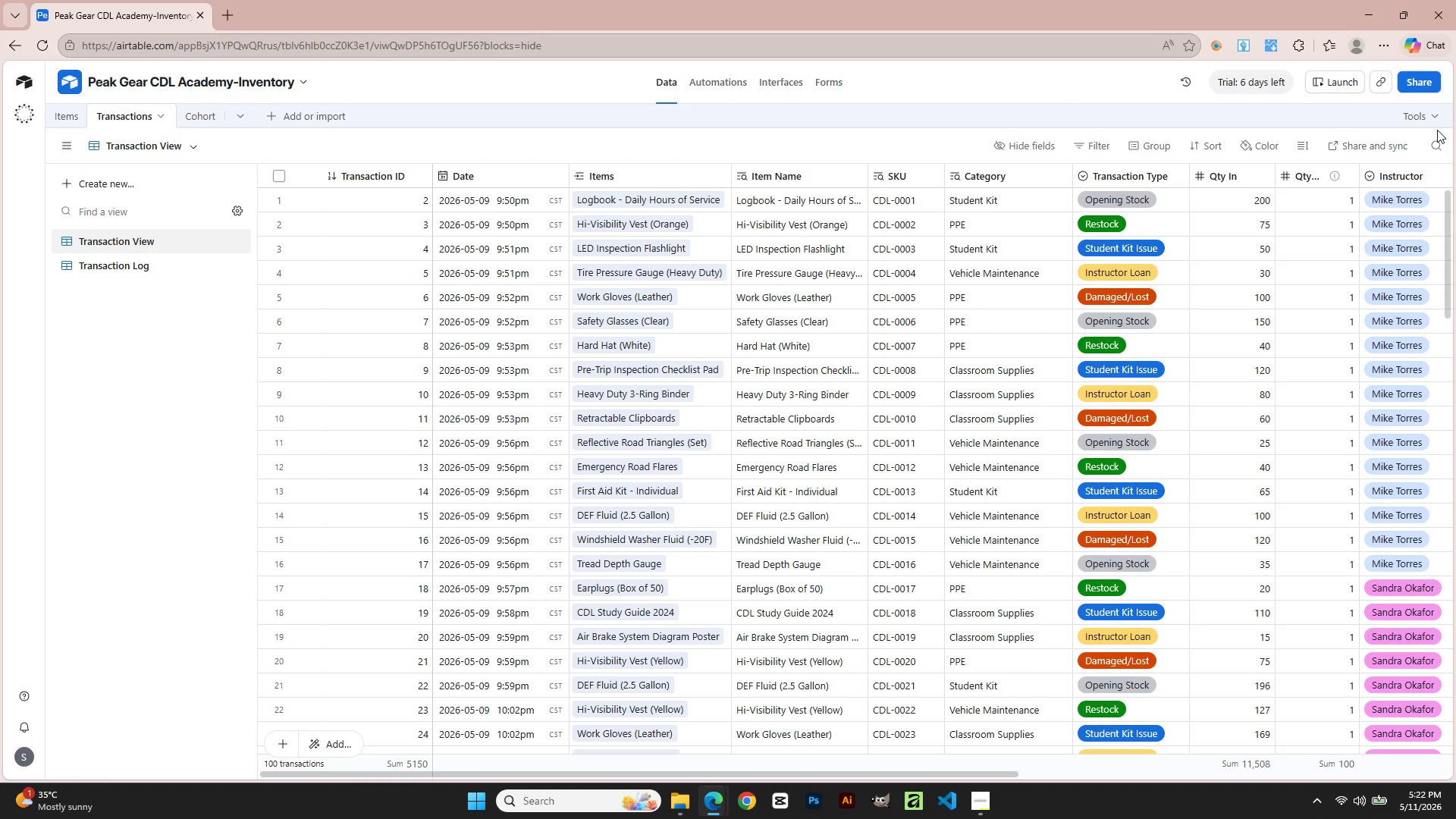 
left_click([1368, 148])
 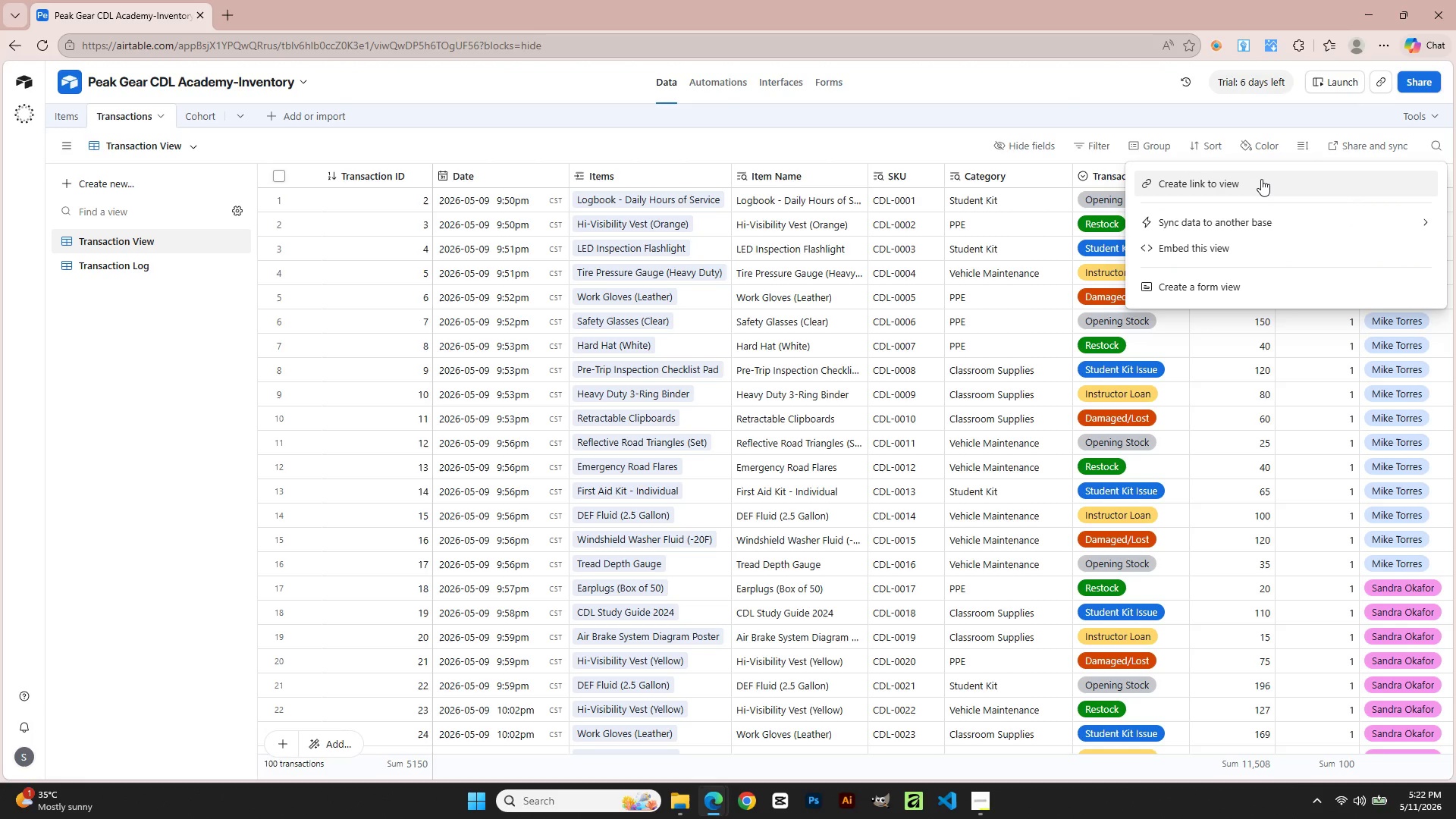 
left_click([1261, 179])
 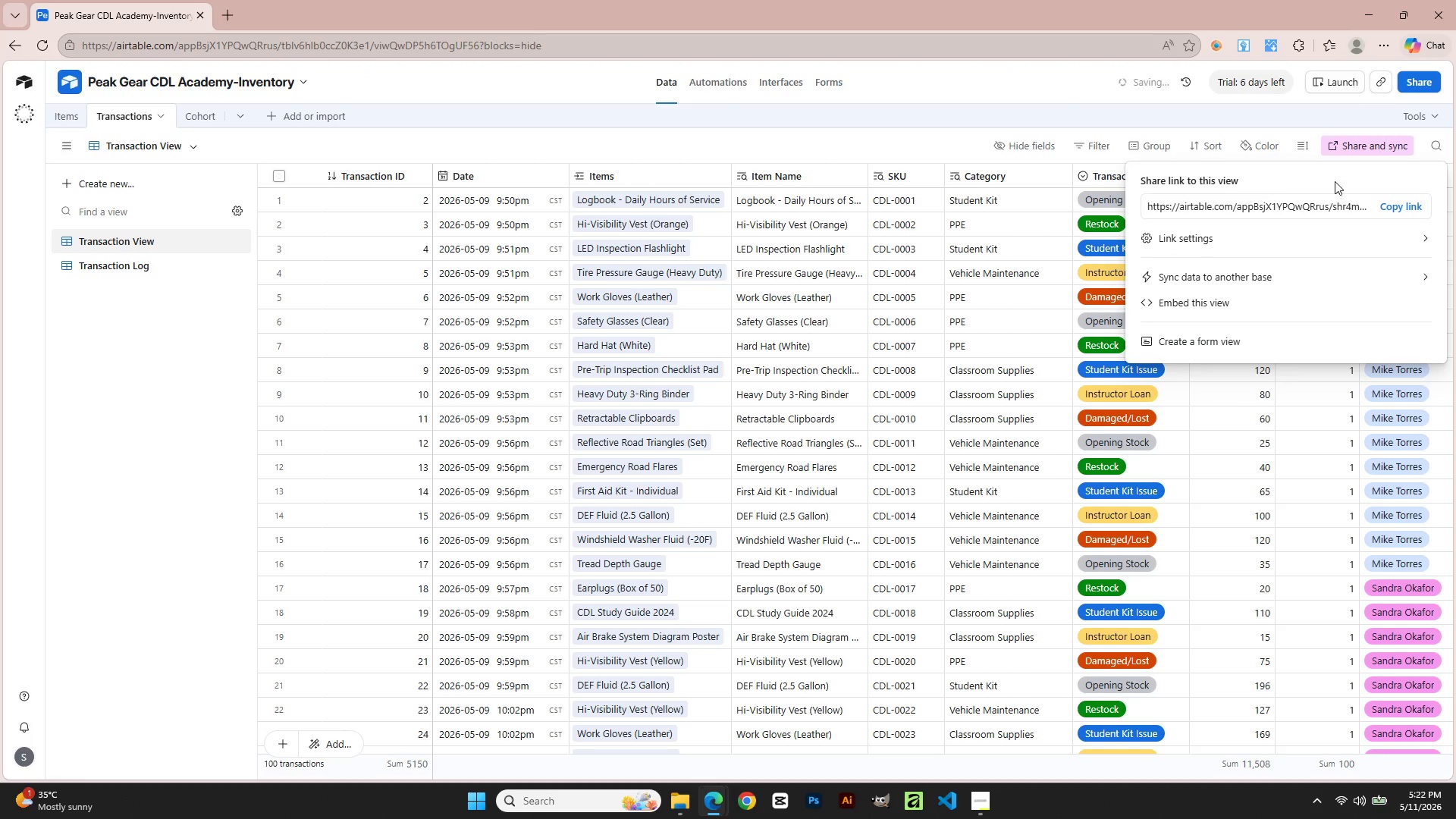 
left_click([1402, 209])
 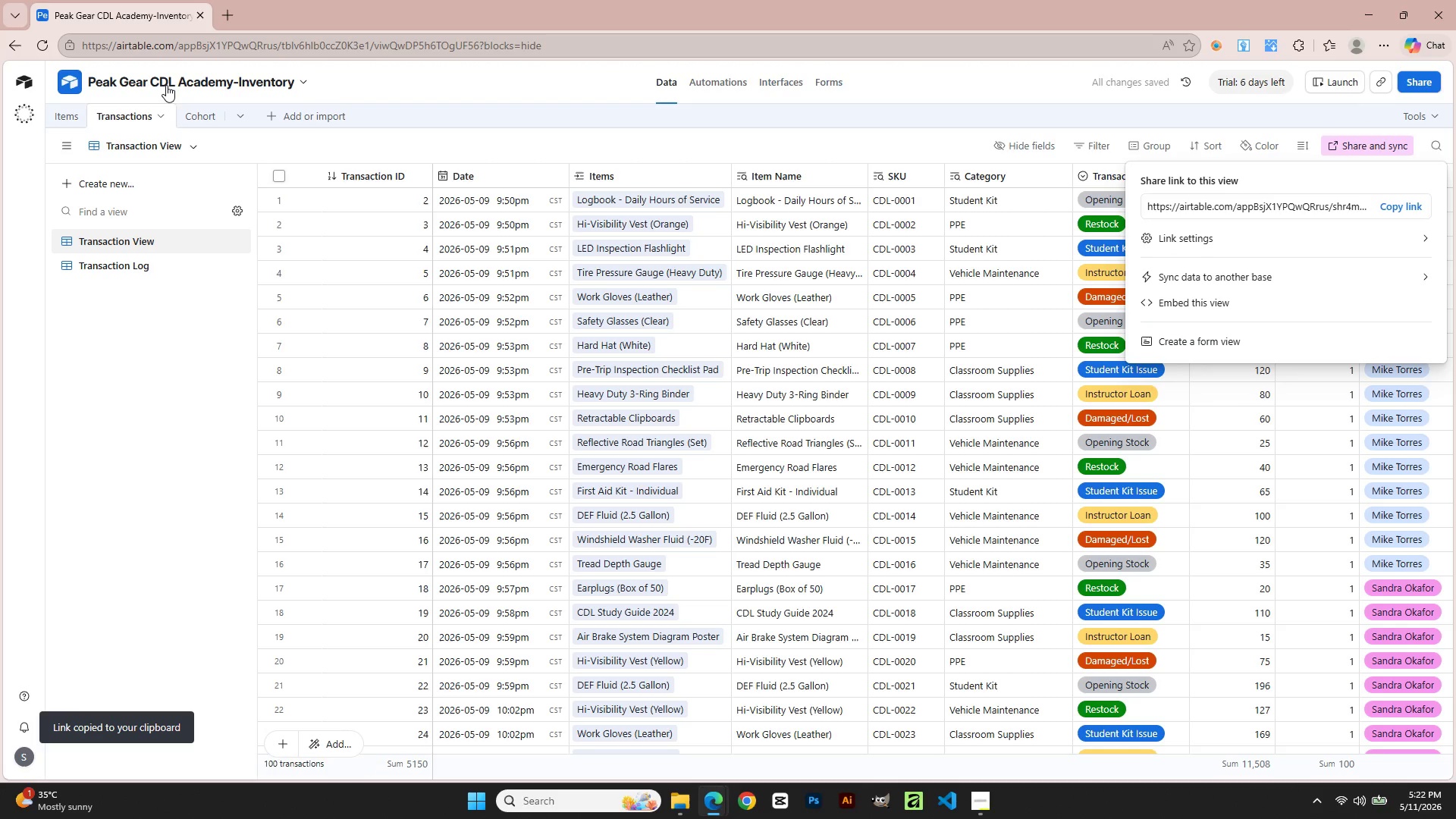 
left_click([224, 19])
 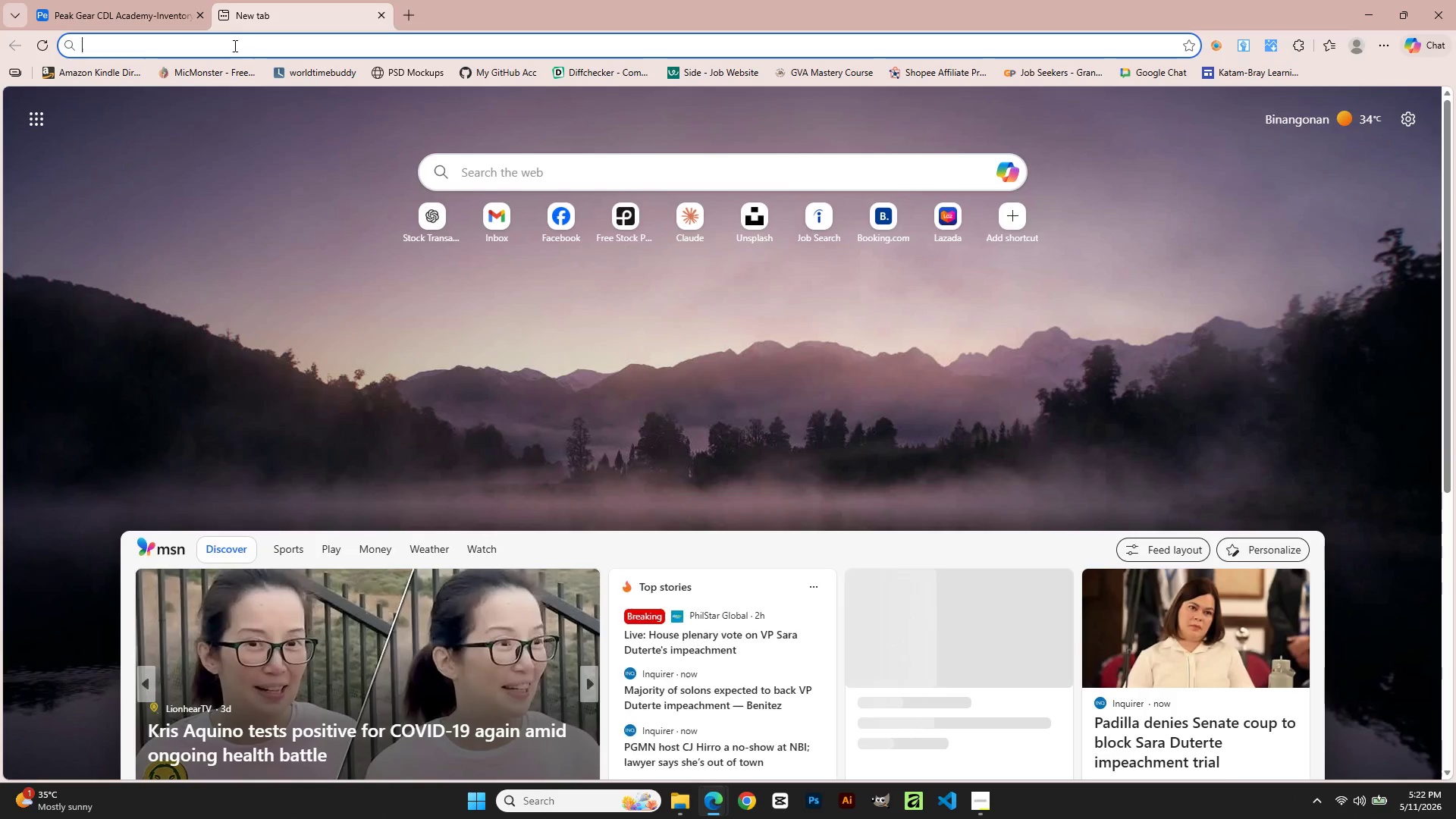 
key(Control+V)
 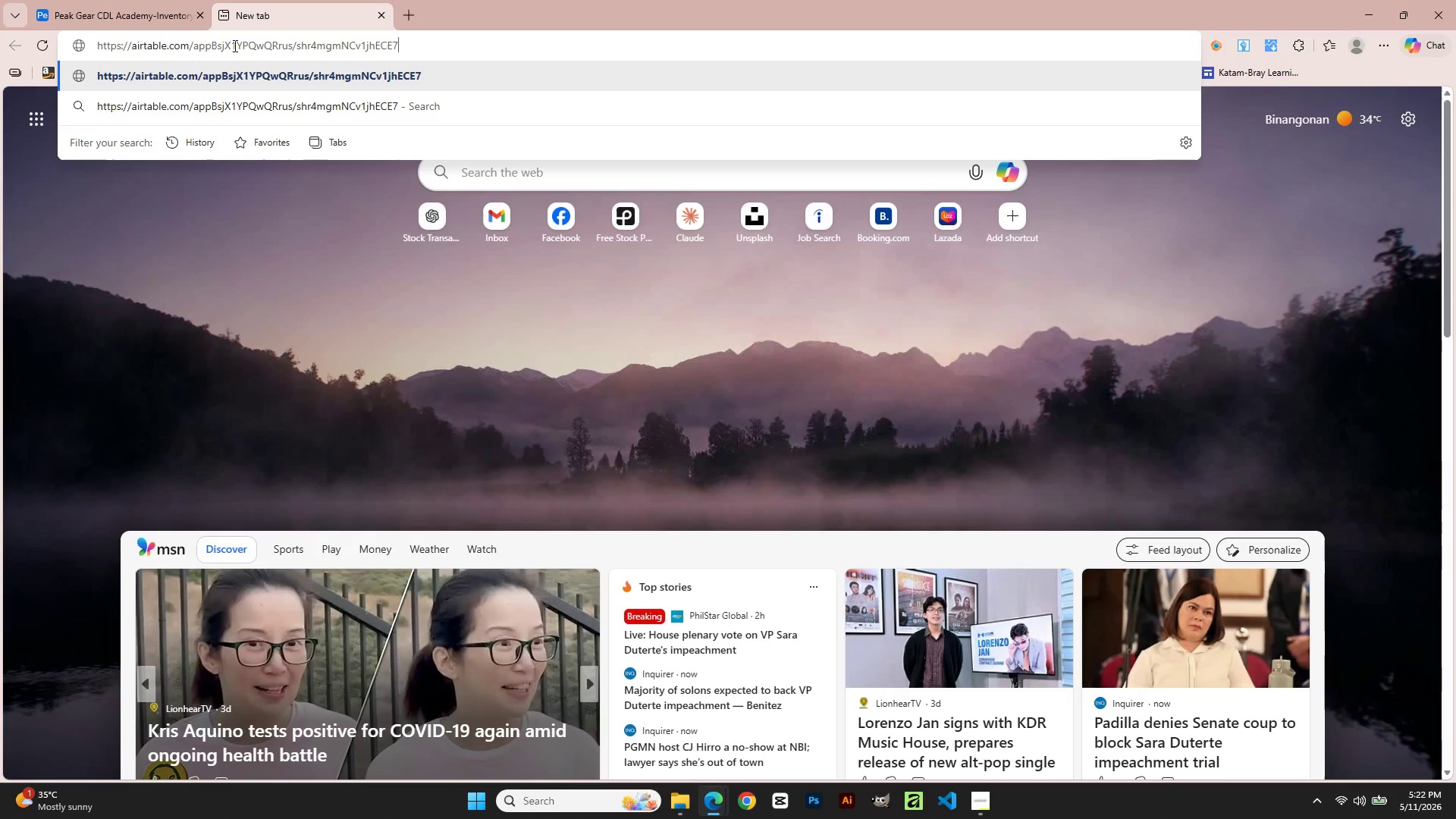 
key(NumpadEnter)
 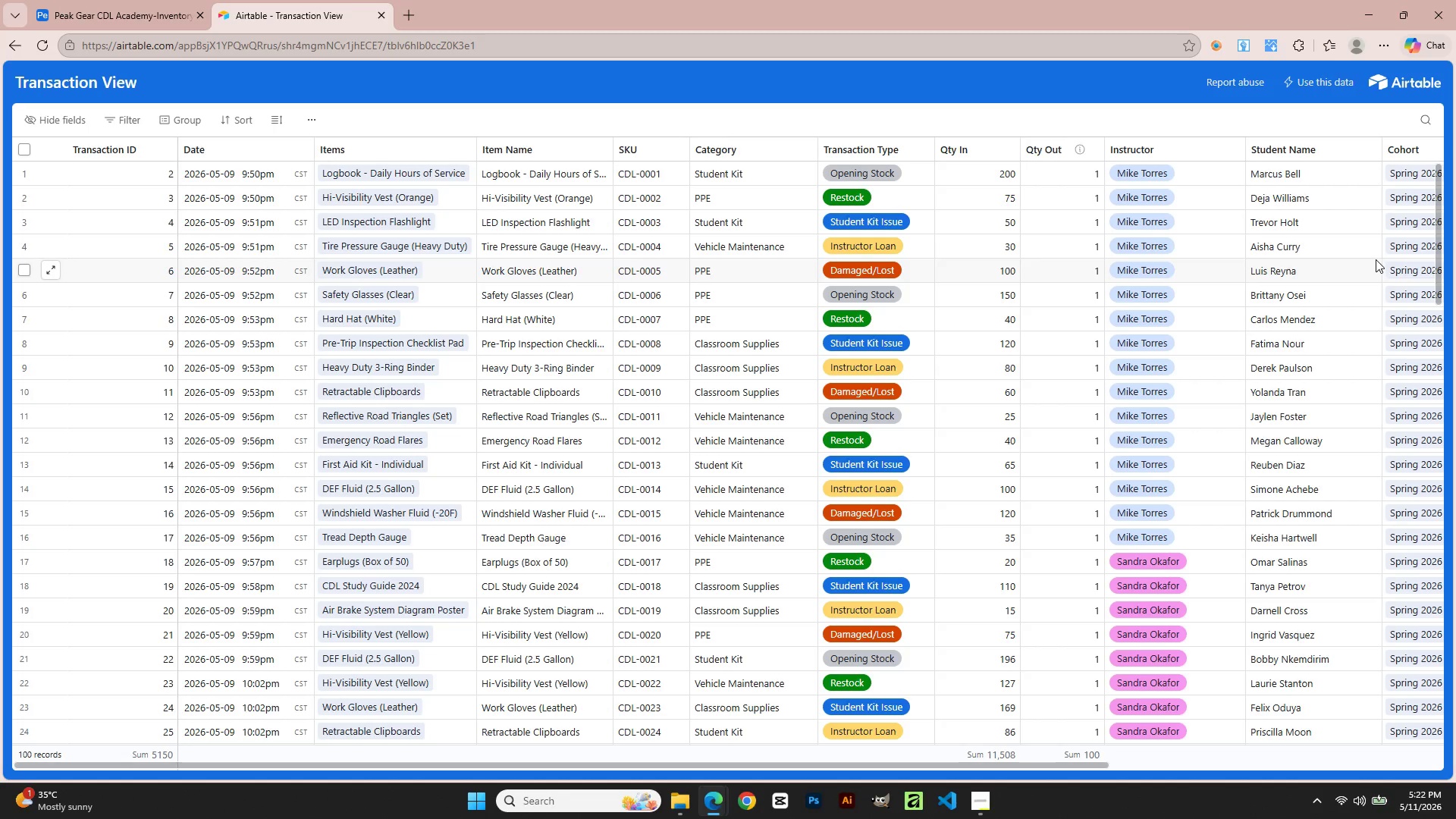 
wait(5.92)
 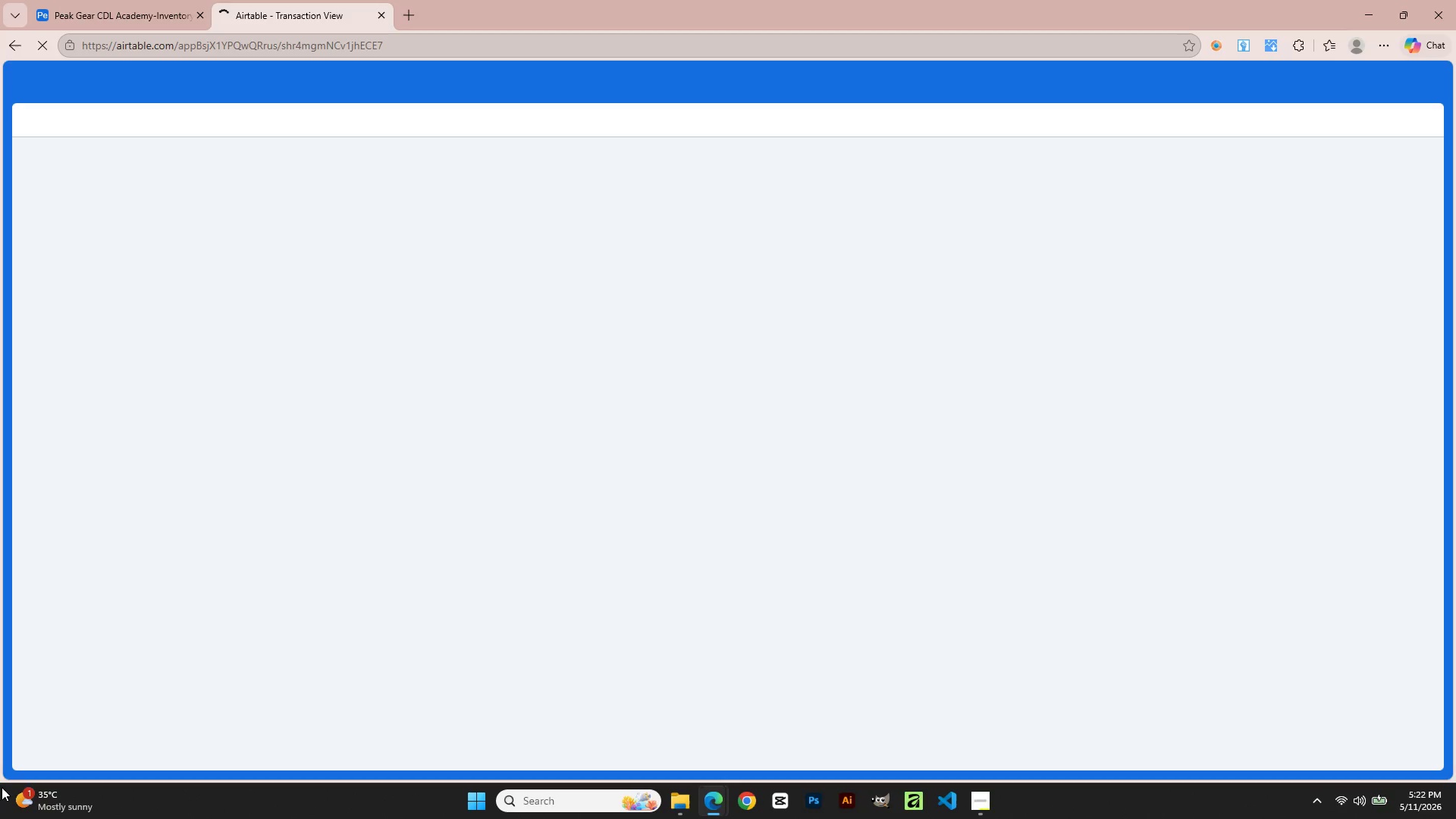 
left_click([312, 123])
 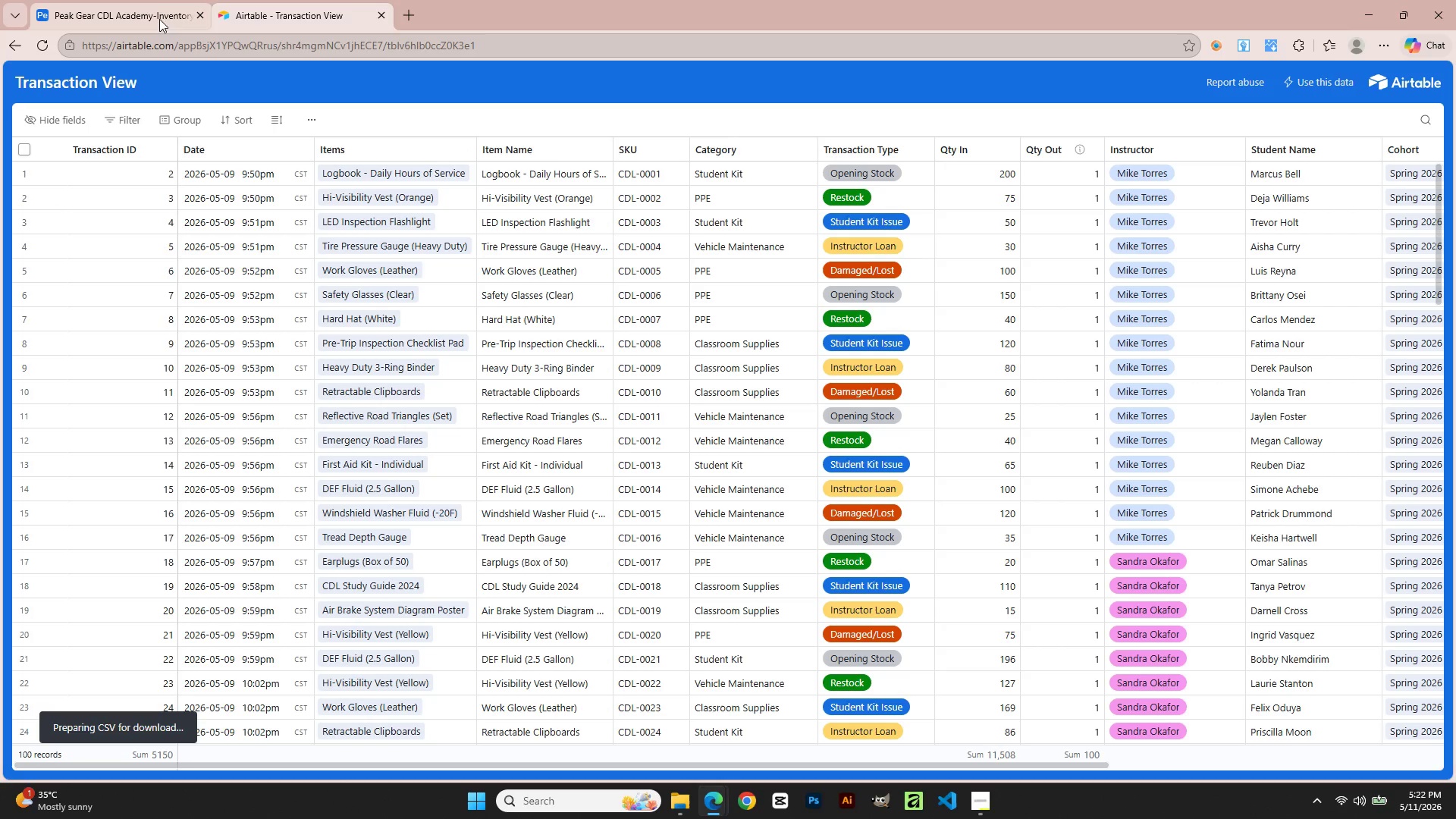 
left_click([140, 0])
 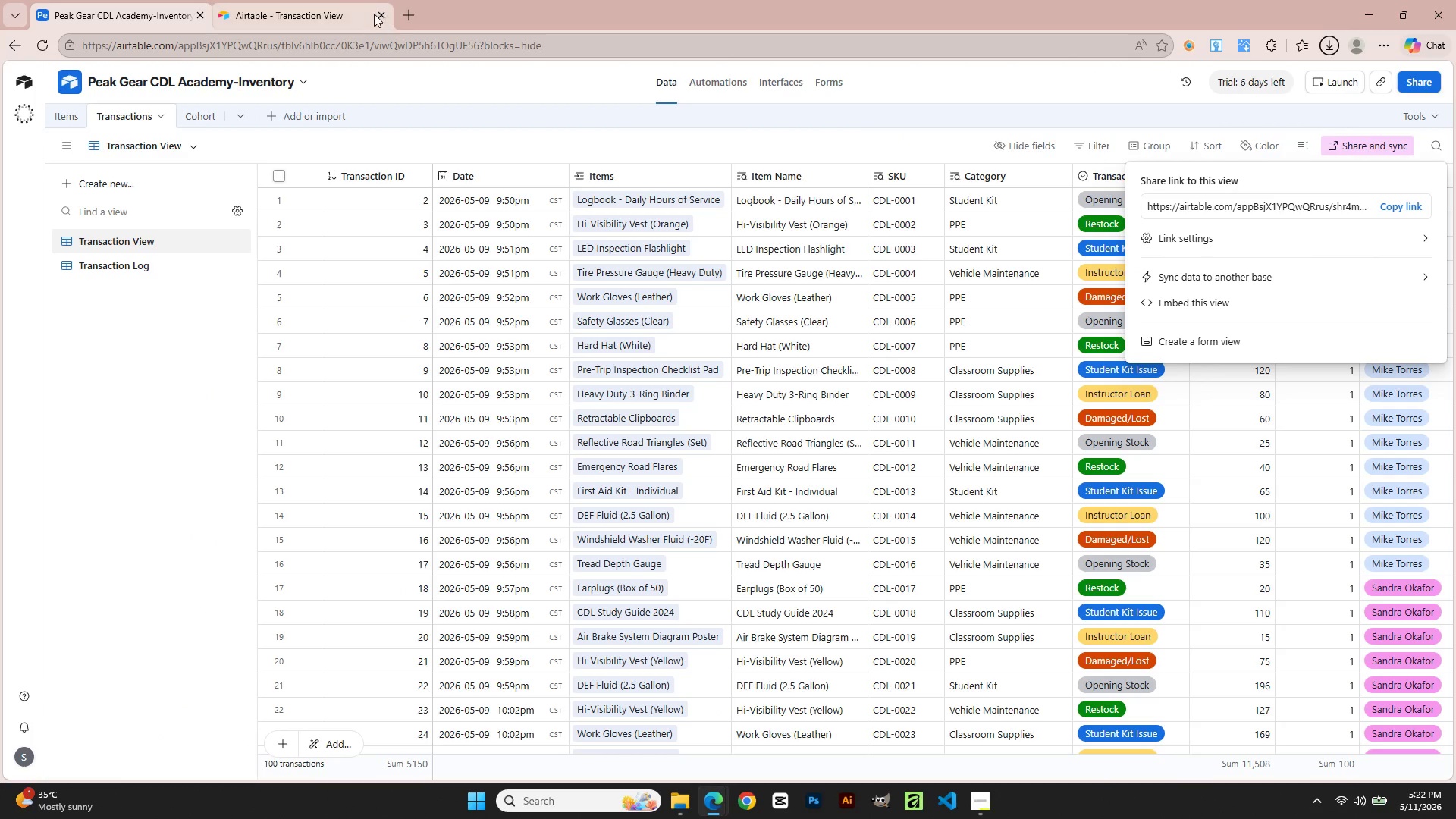 
left_click([382, 14])
 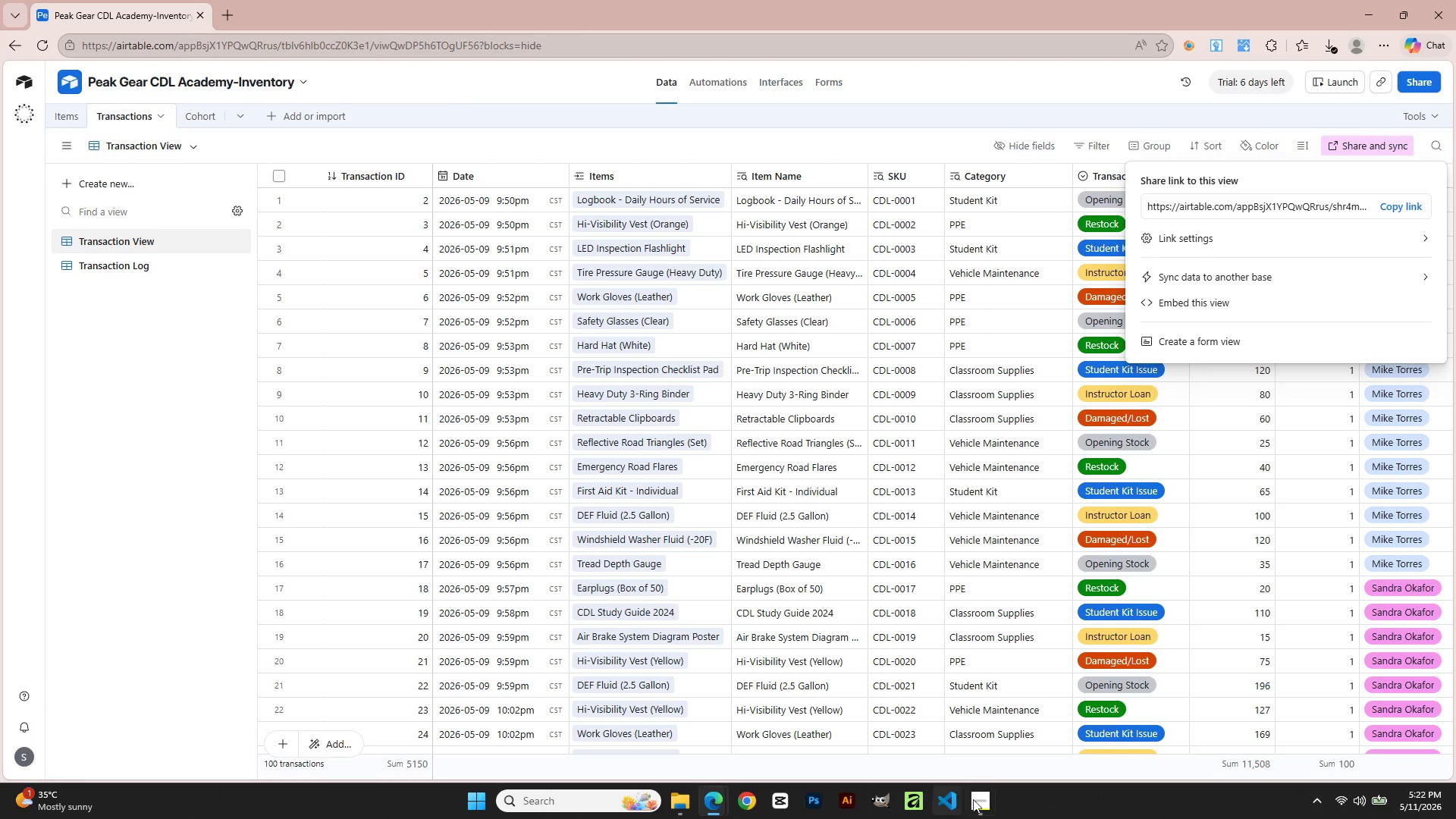 
left_click([1062, 808])
 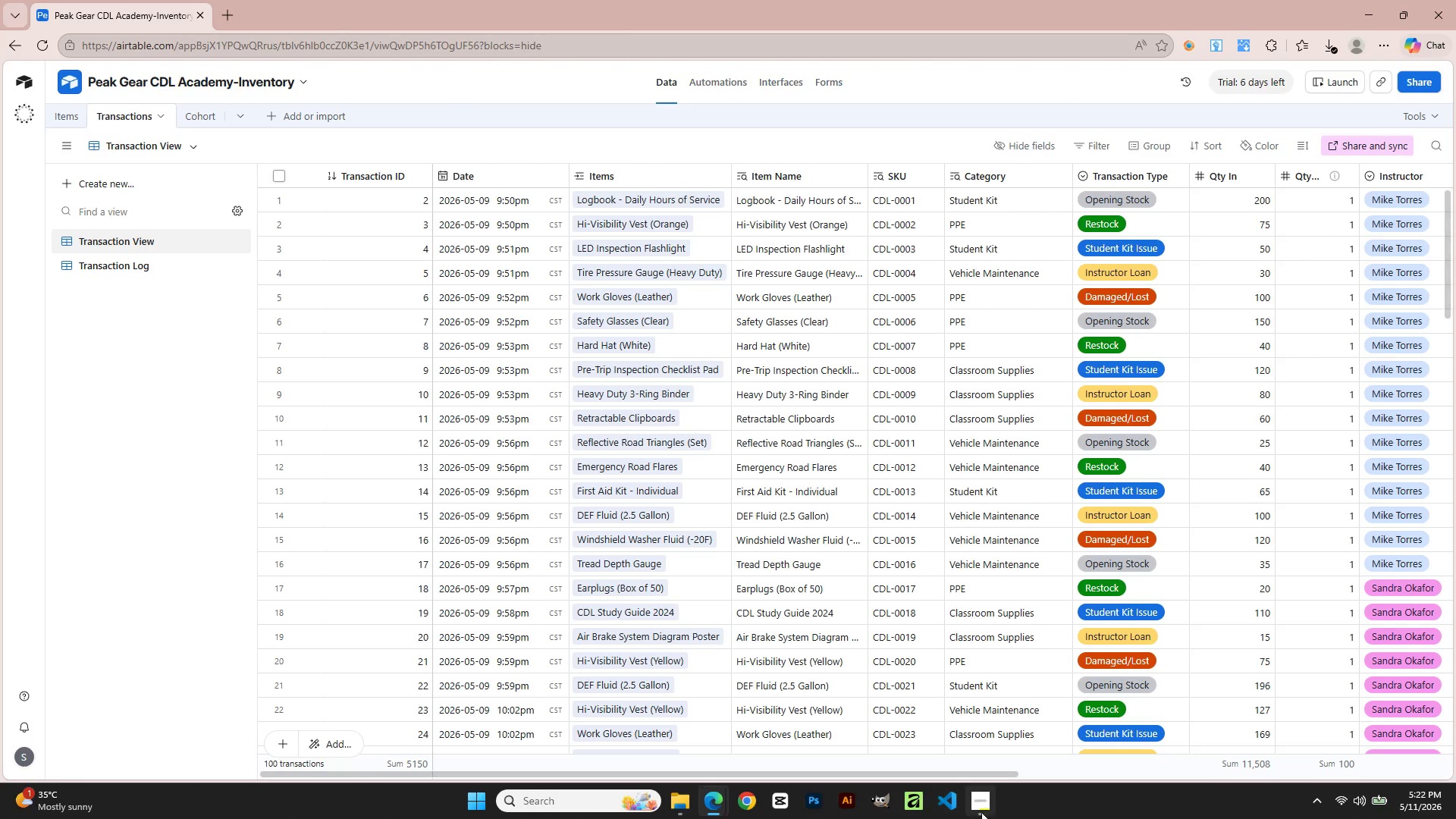 
left_click([981, 799])